 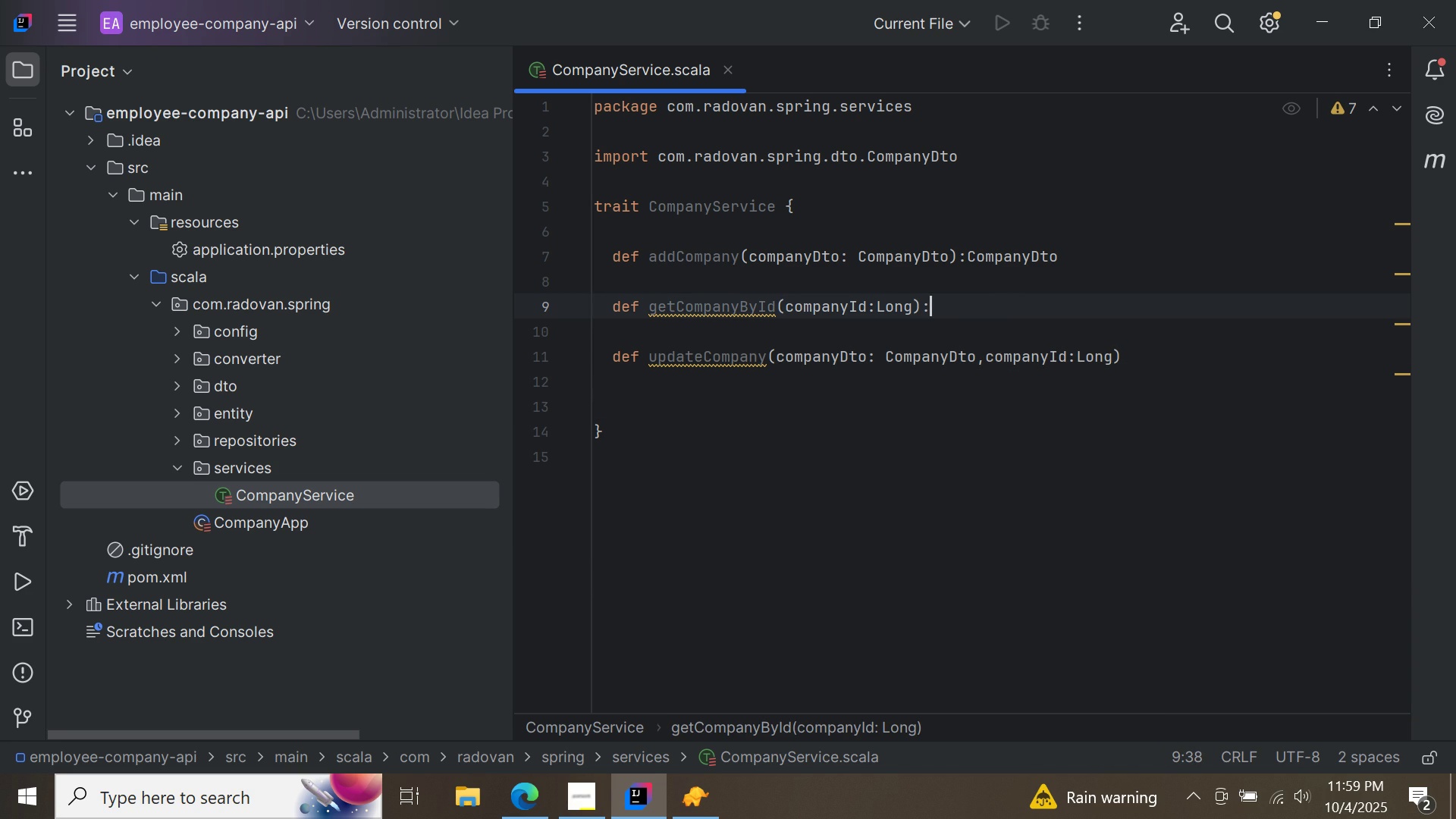 
key(CapsLock)
 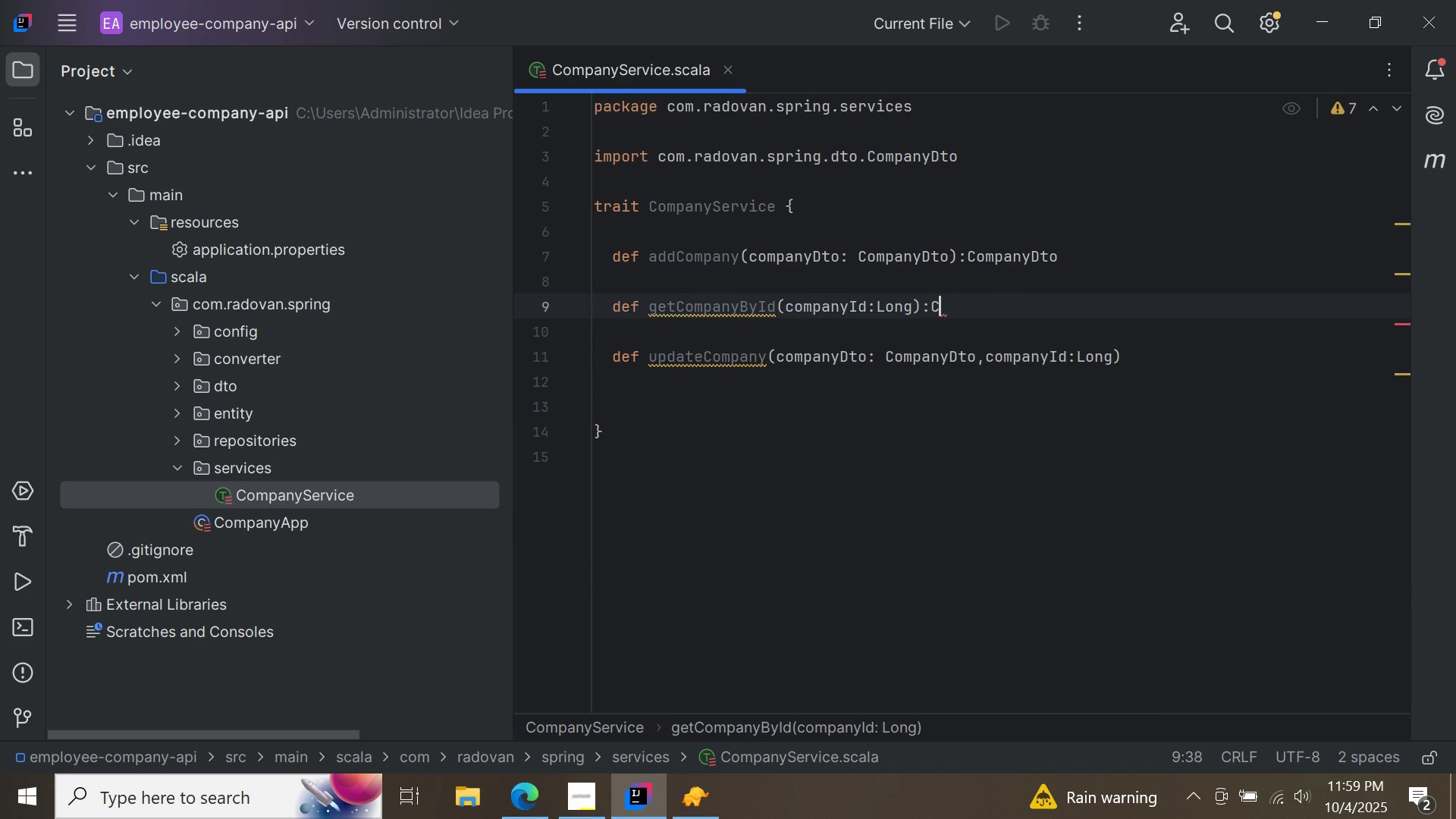 
key(C)
 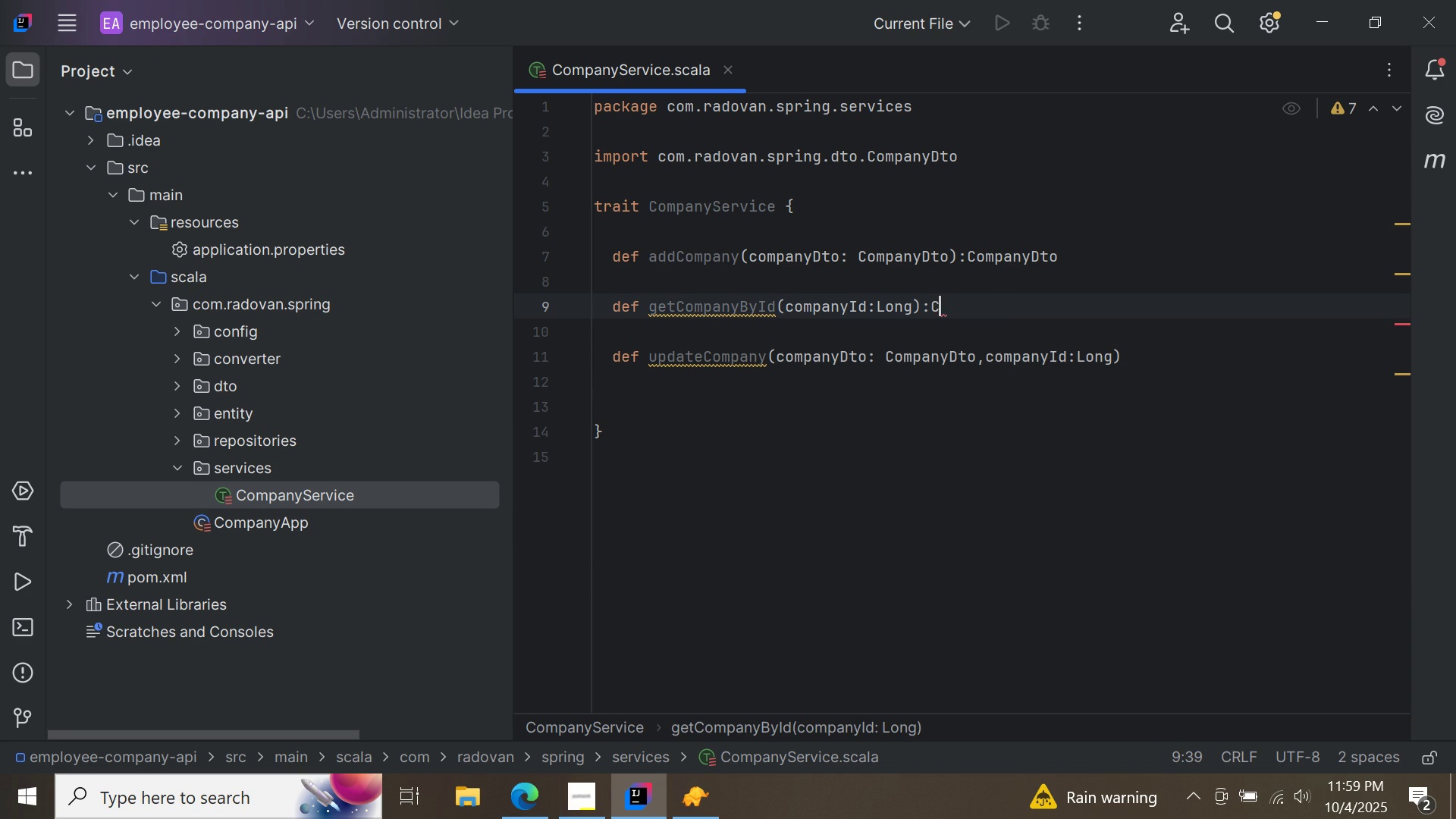 
key(CapsLock)
 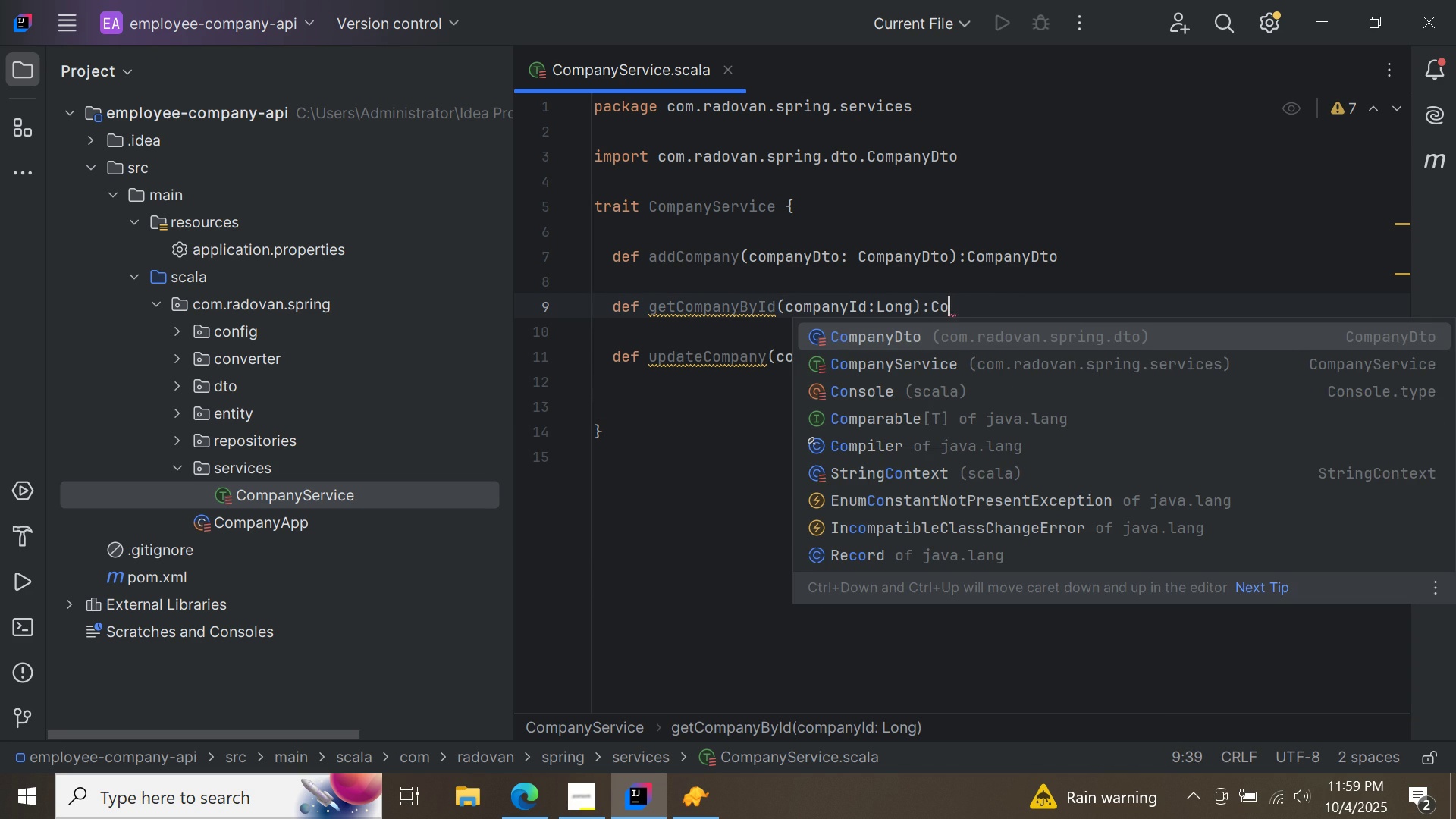 
key(O)
 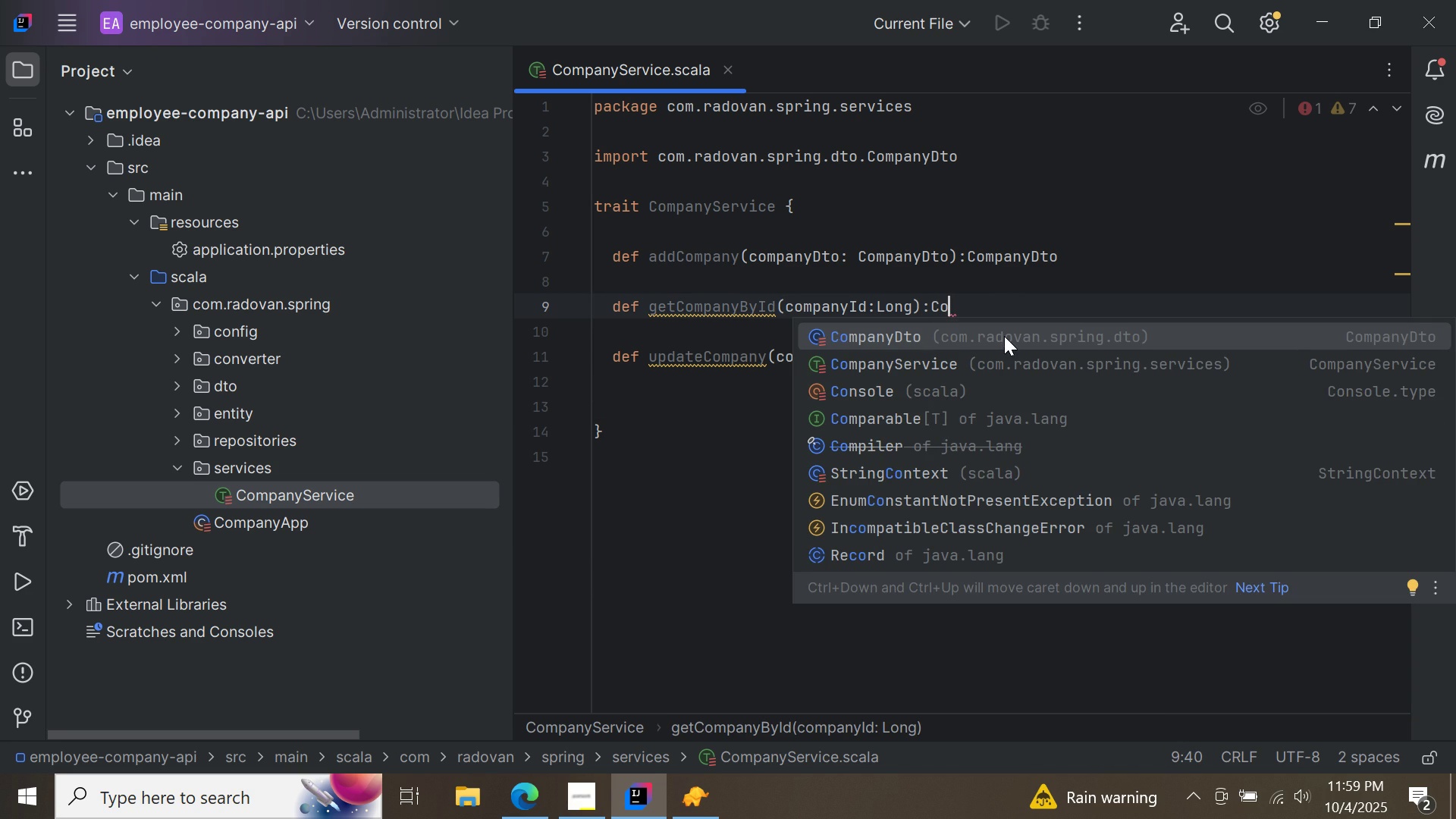 
double_click([1004, 336])
 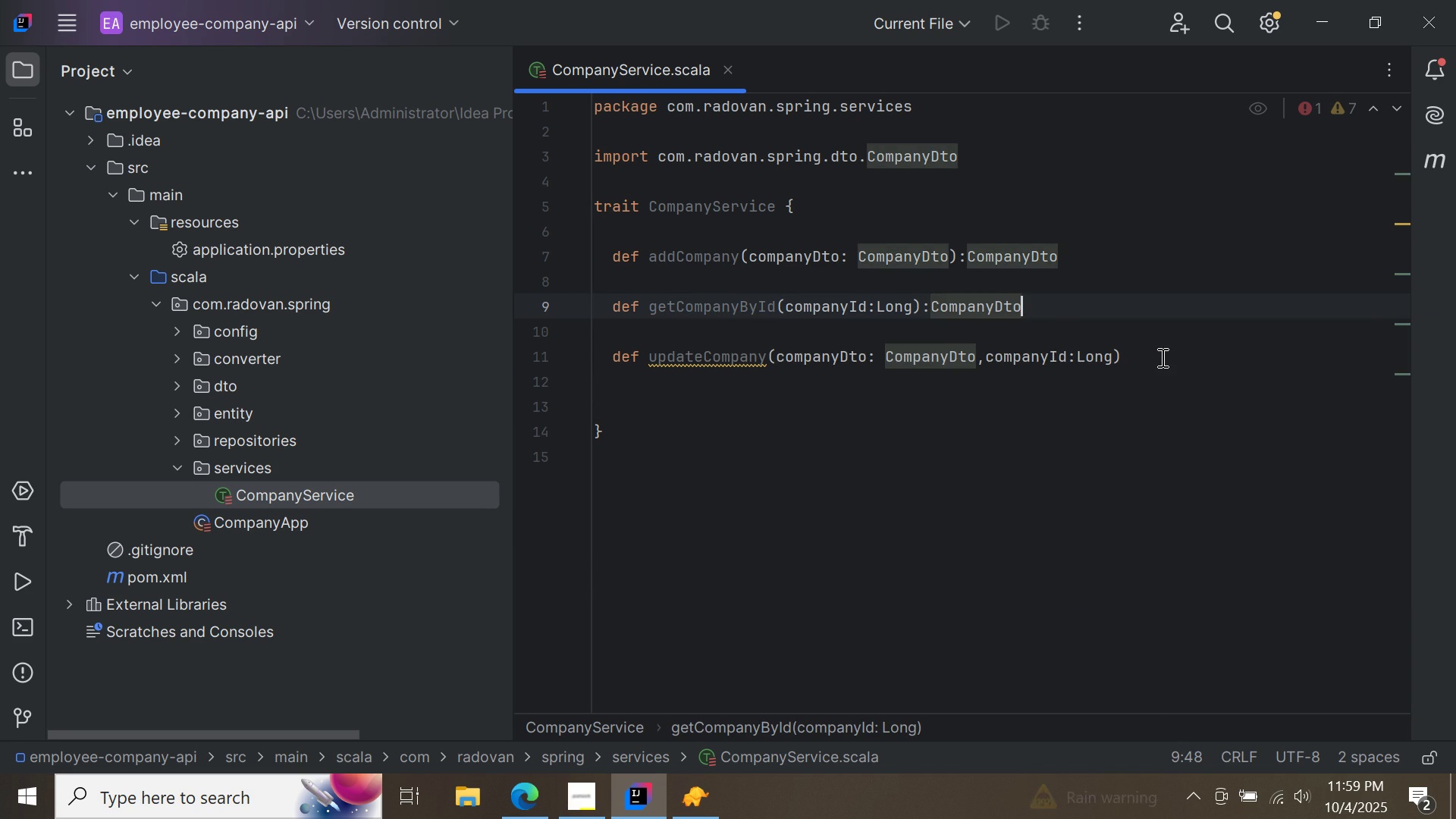 
left_click([1161, 357])